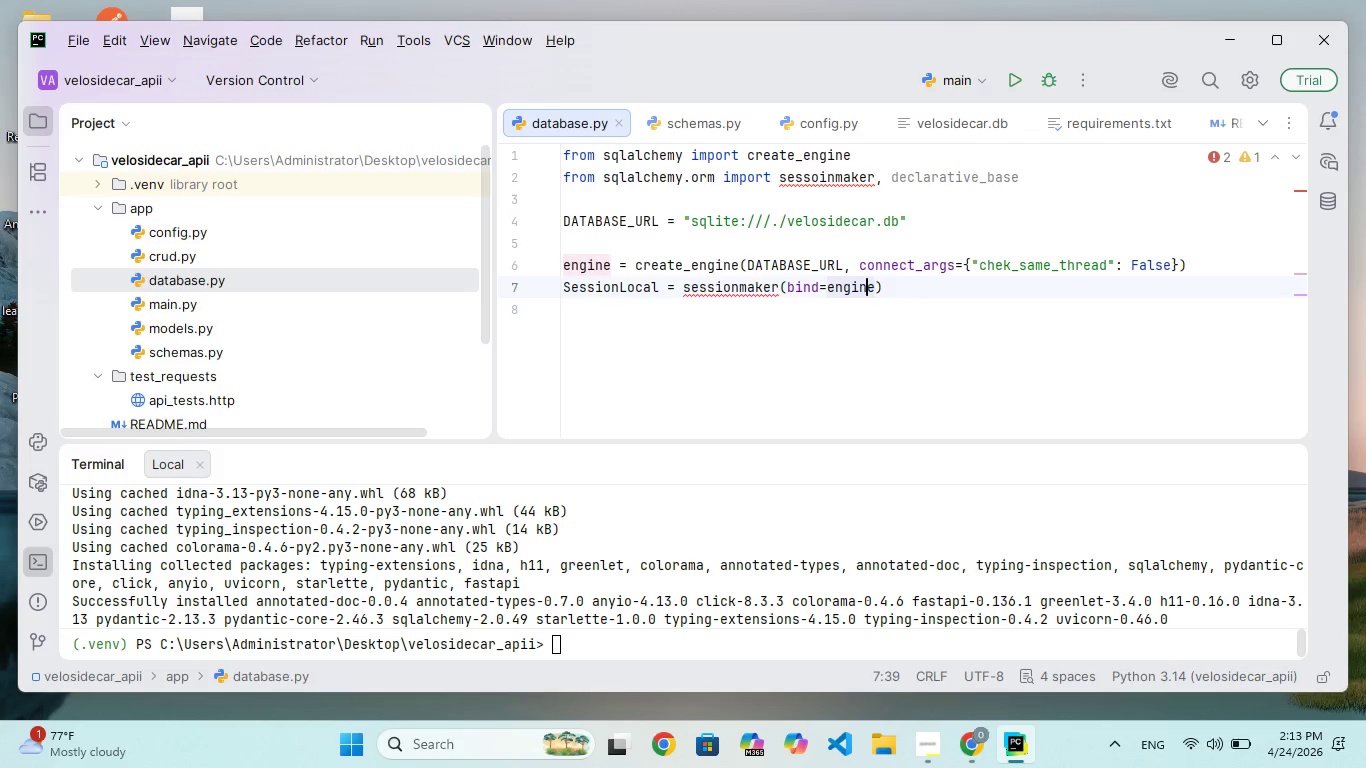 
key(ArrowRight)
 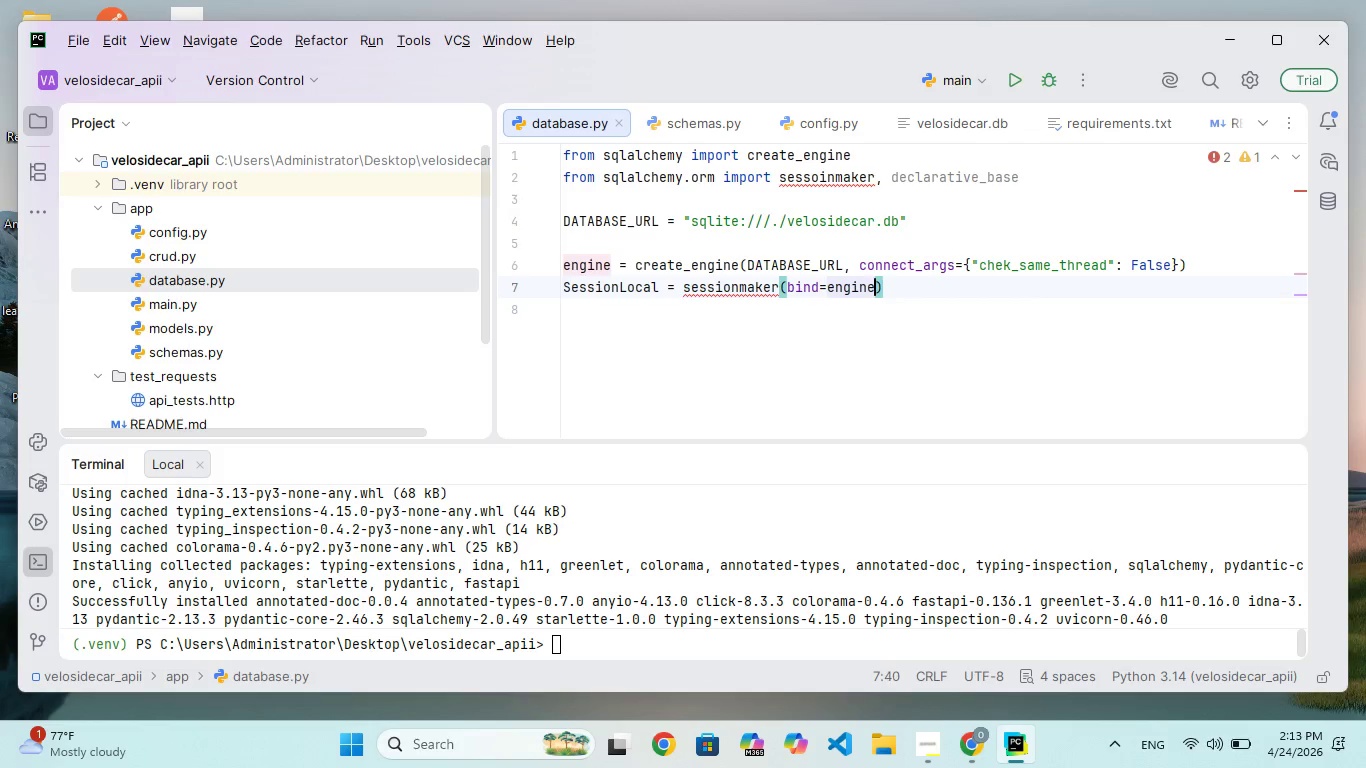 
key(ArrowRight)
 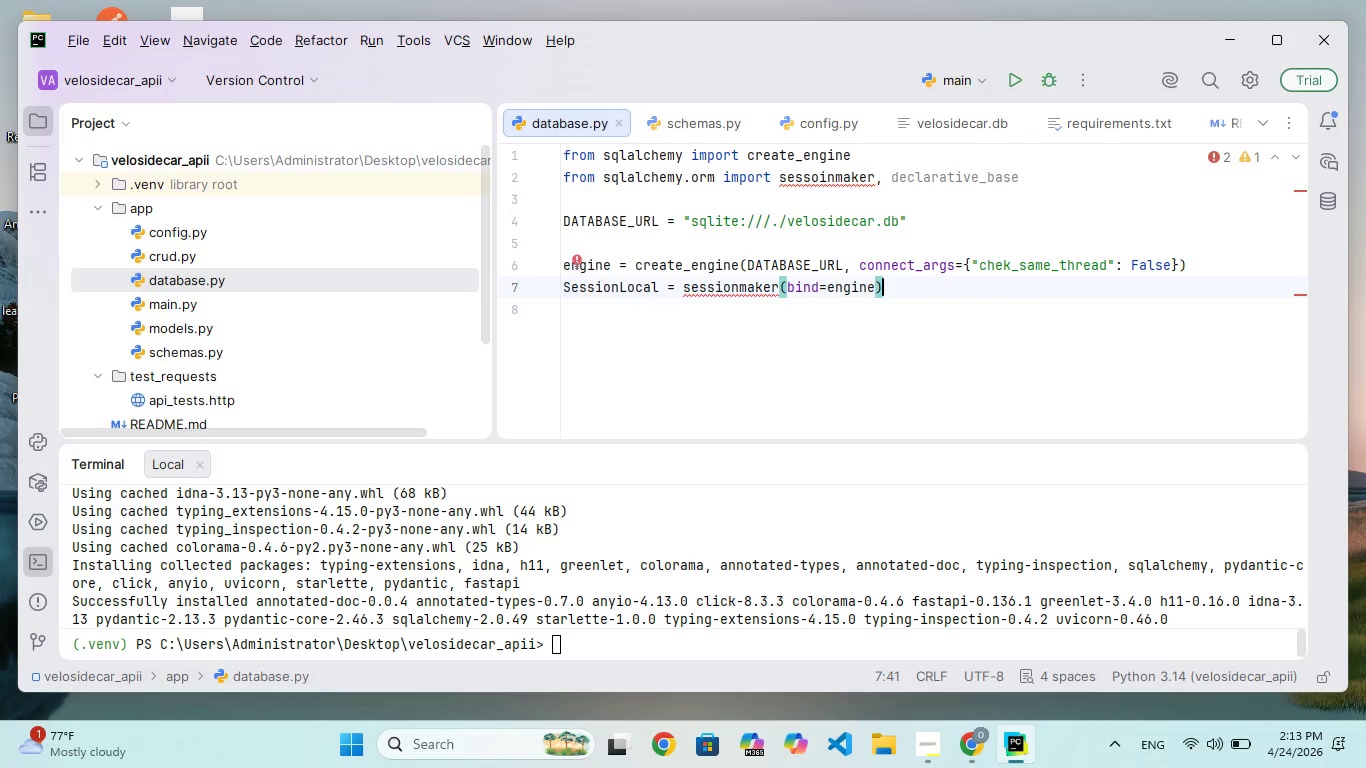 
key(Enter)
 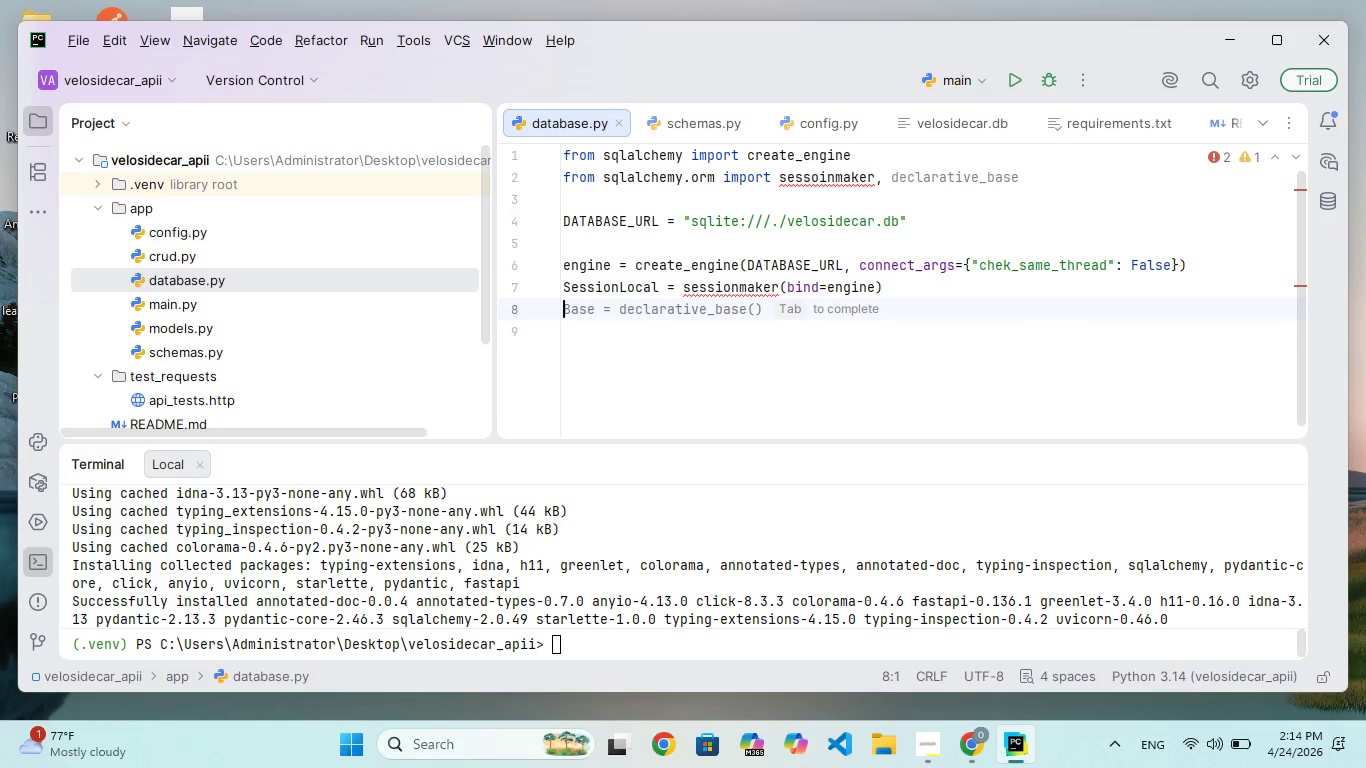 
key(Enter)
 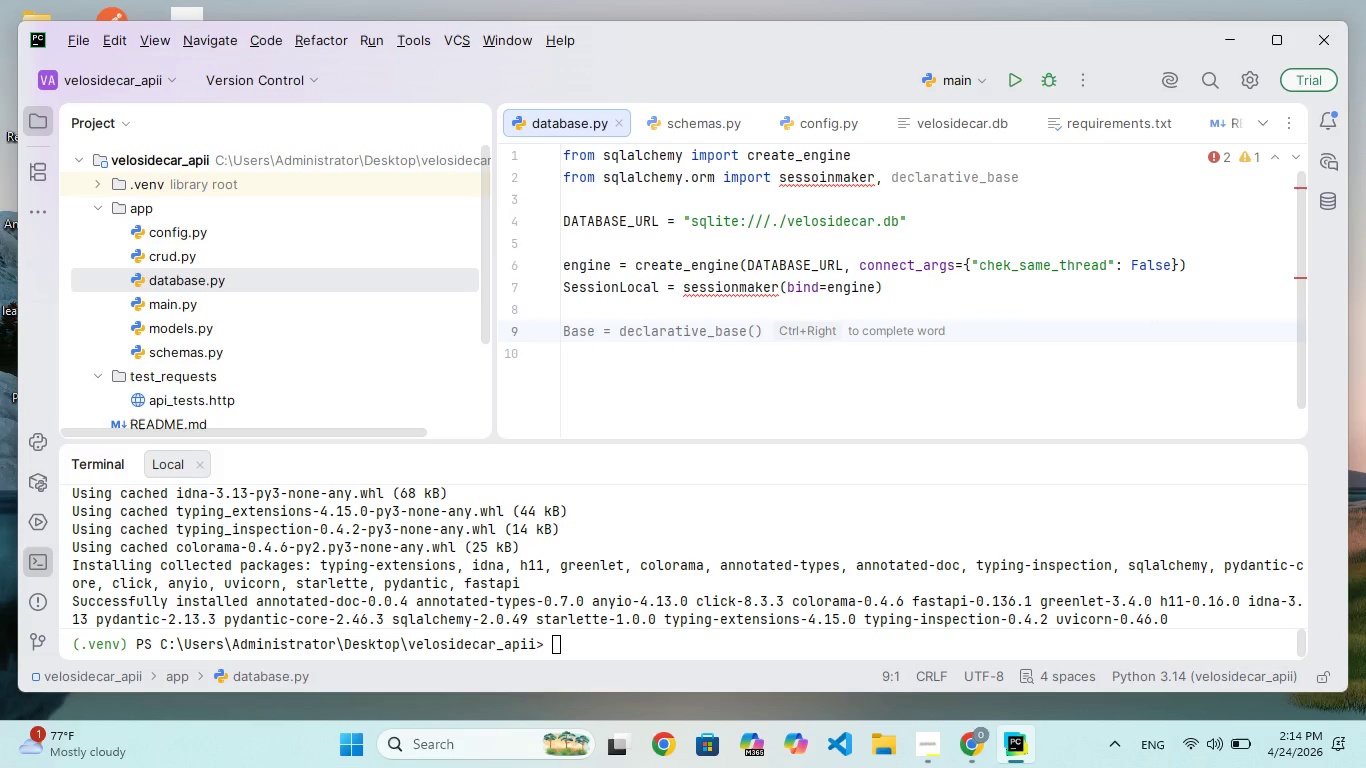 
type(Vase = declarative_base()
 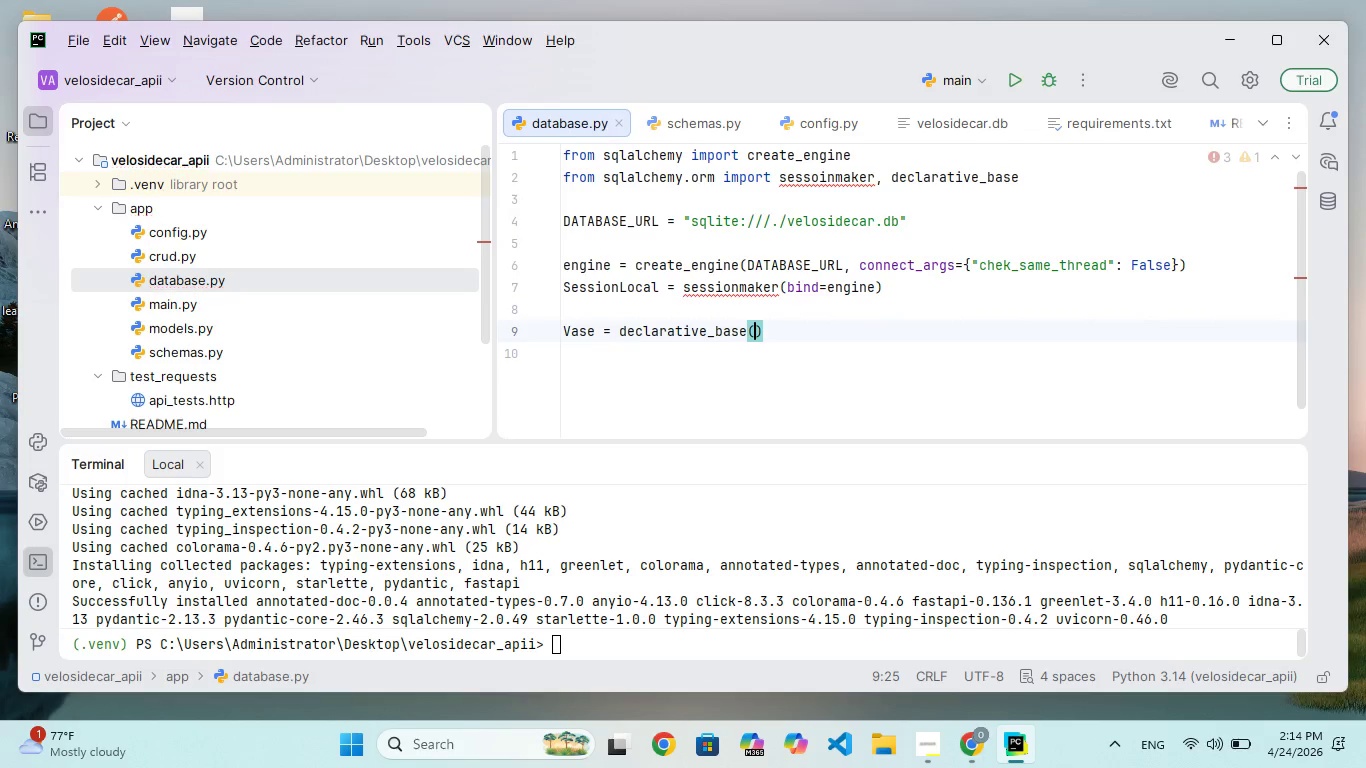 
key(ArrowRight)
 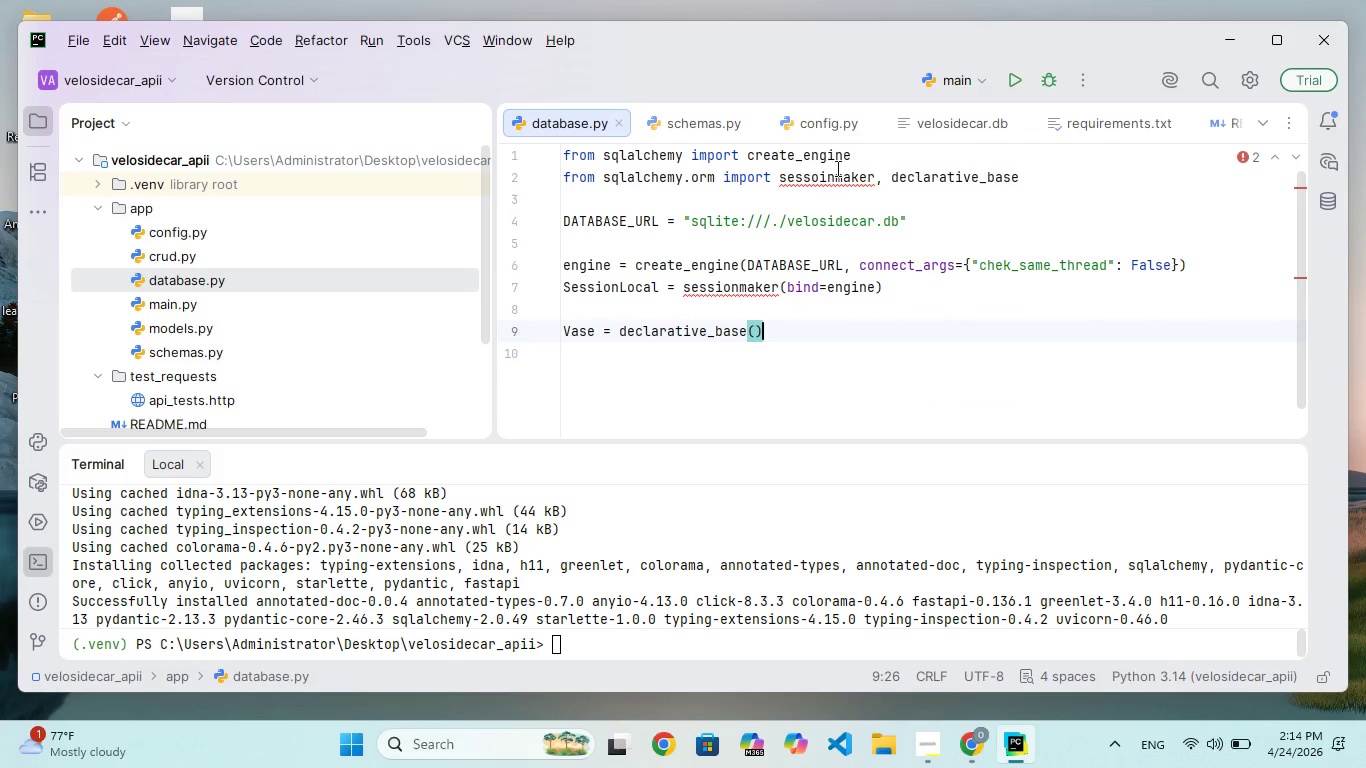 
wait(8.84)
 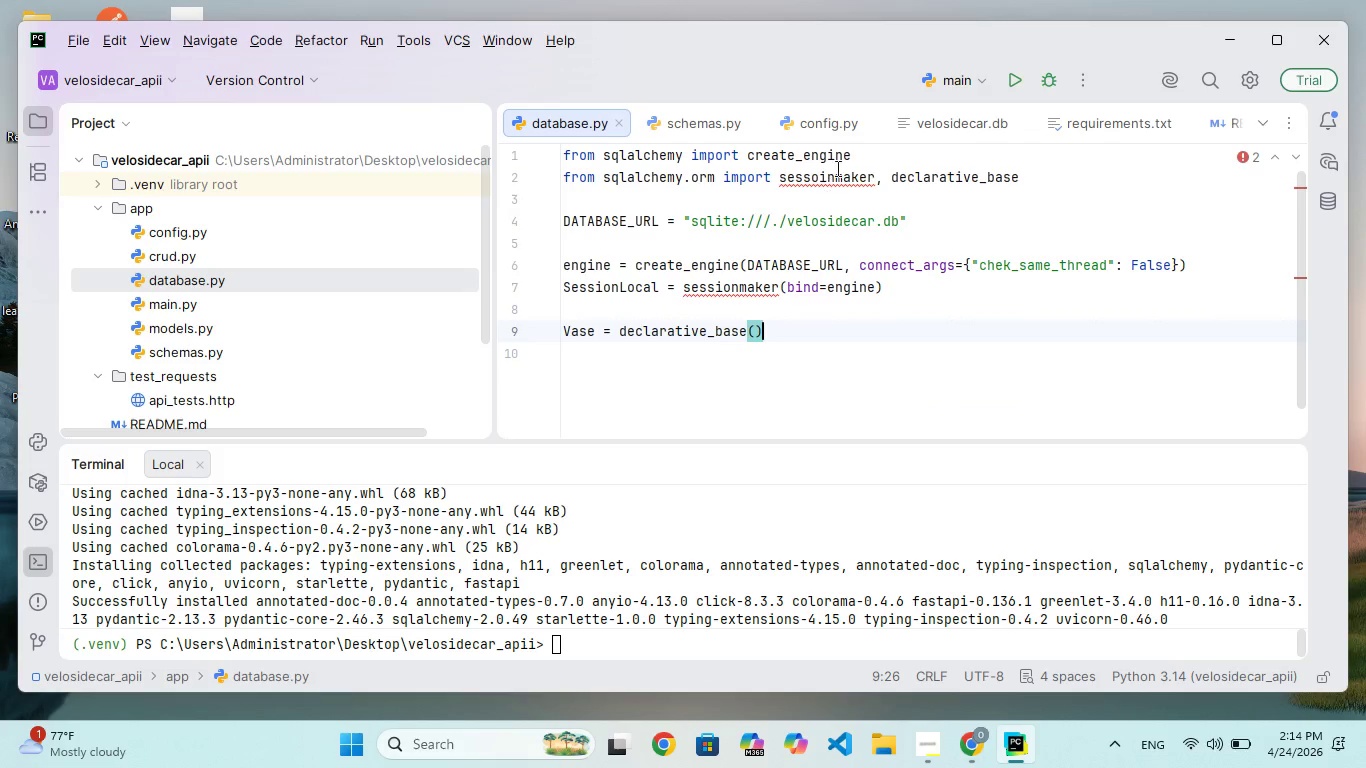 
mouse_move([599, 202])
 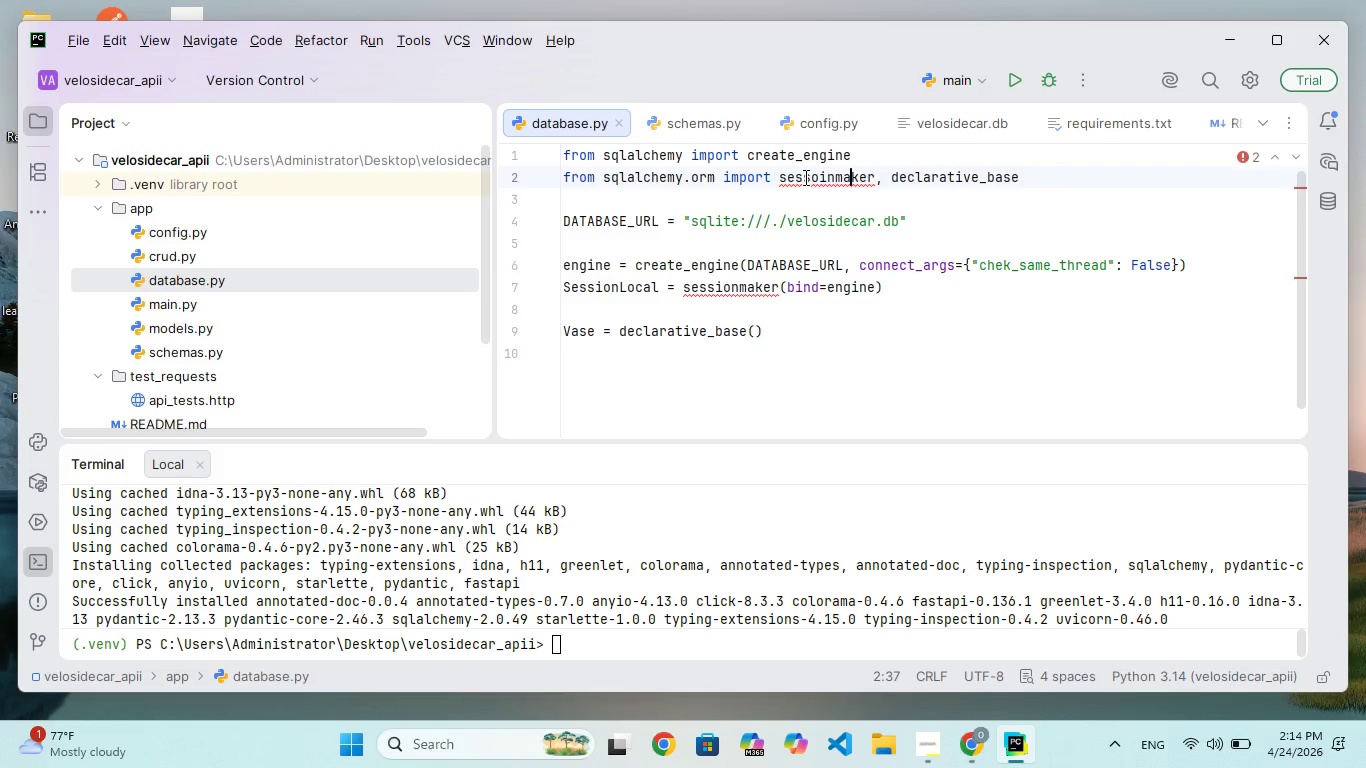 
left_click([804, 178])
 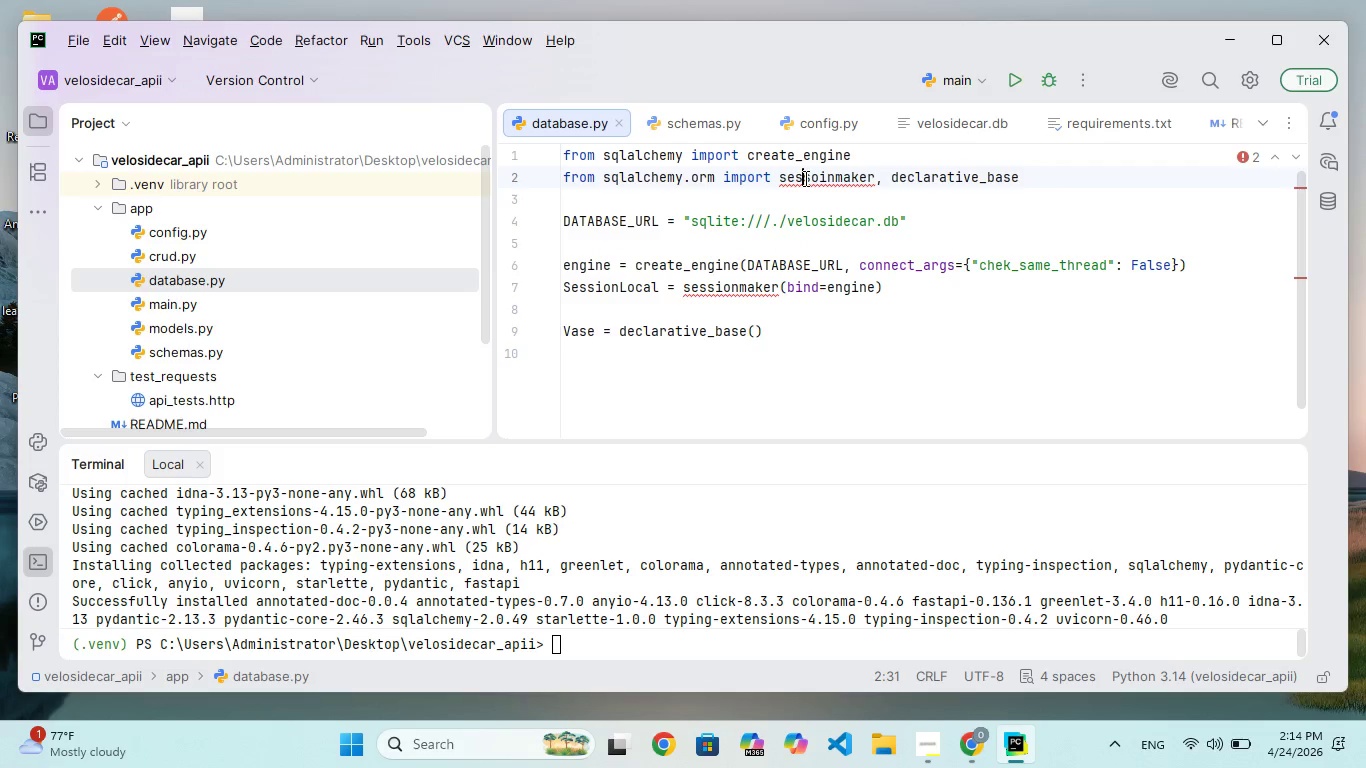 
right_click([804, 178])
 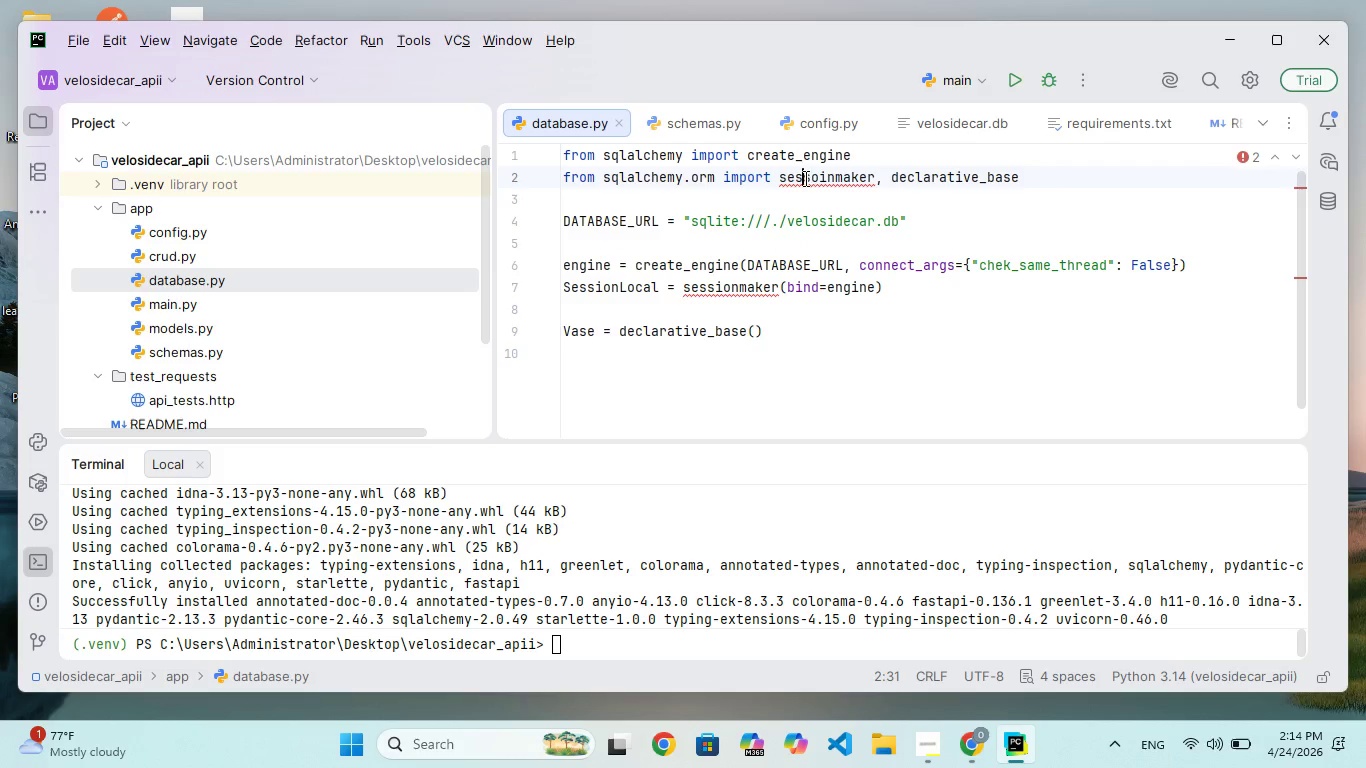 
mouse_move([792, 200])
 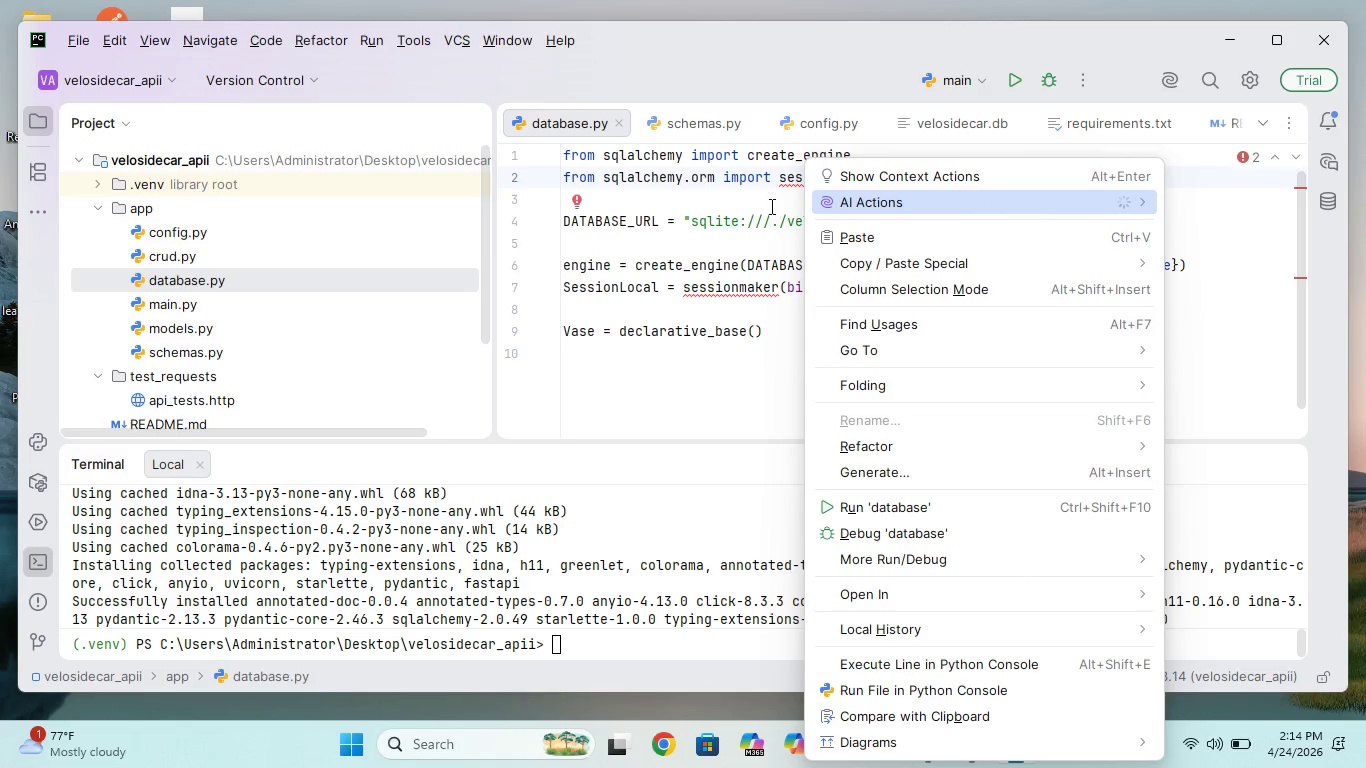 
left_click([770, 206])
 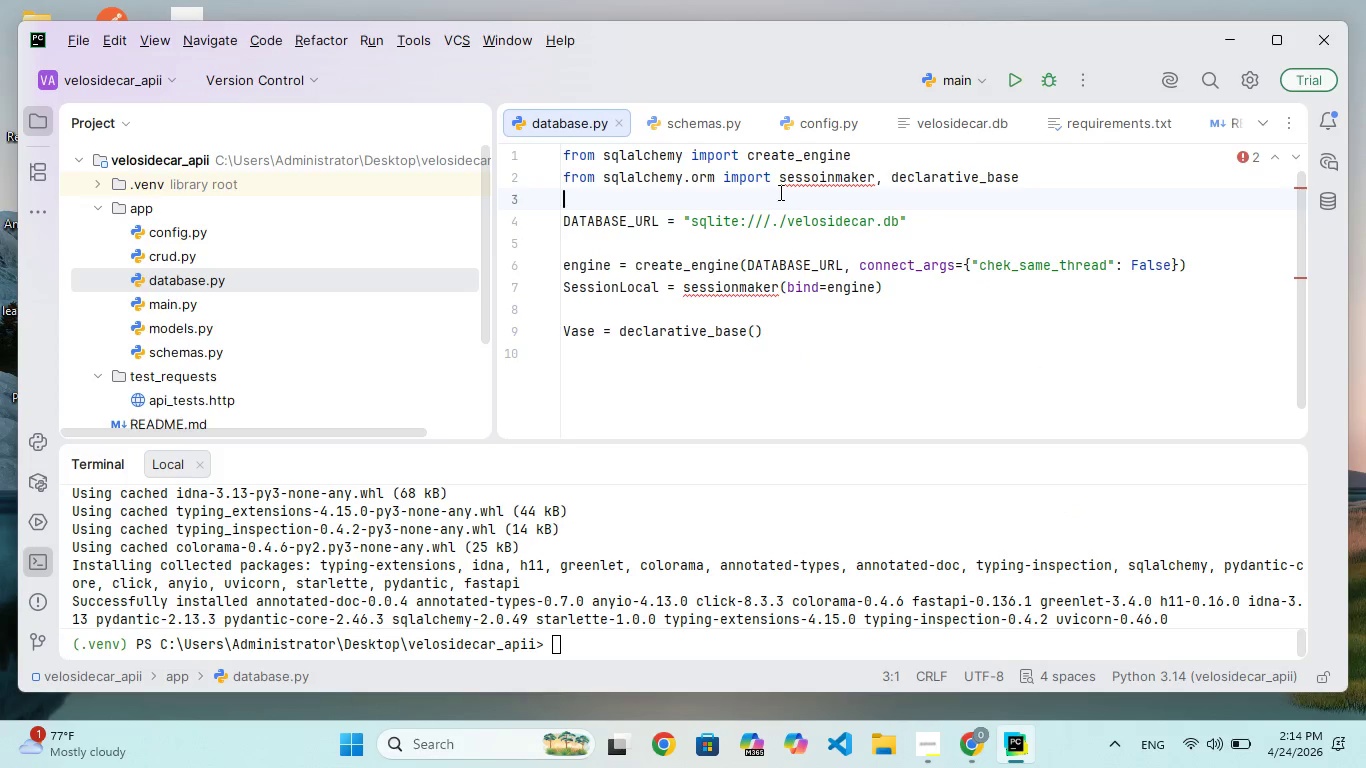 
mouse_move([812, 191])
 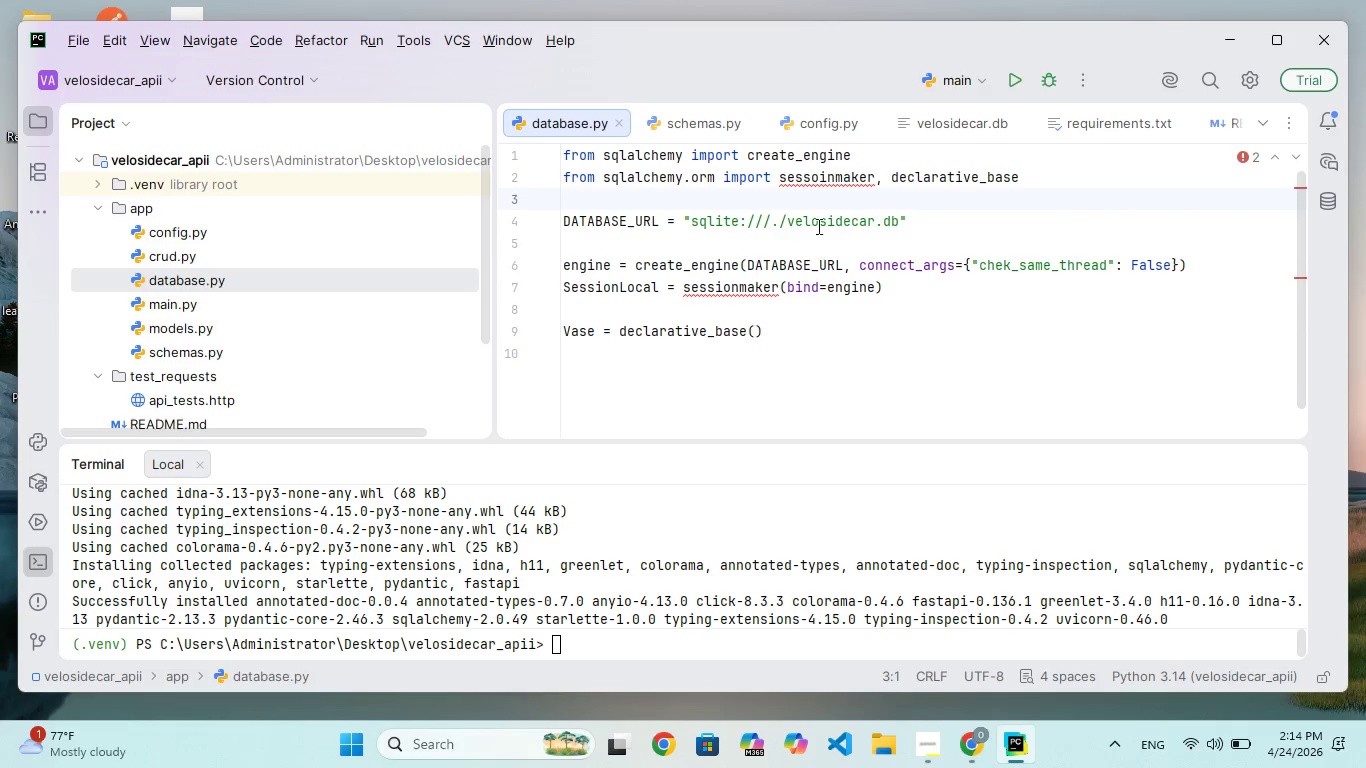 
mouse_move([810, 221])
 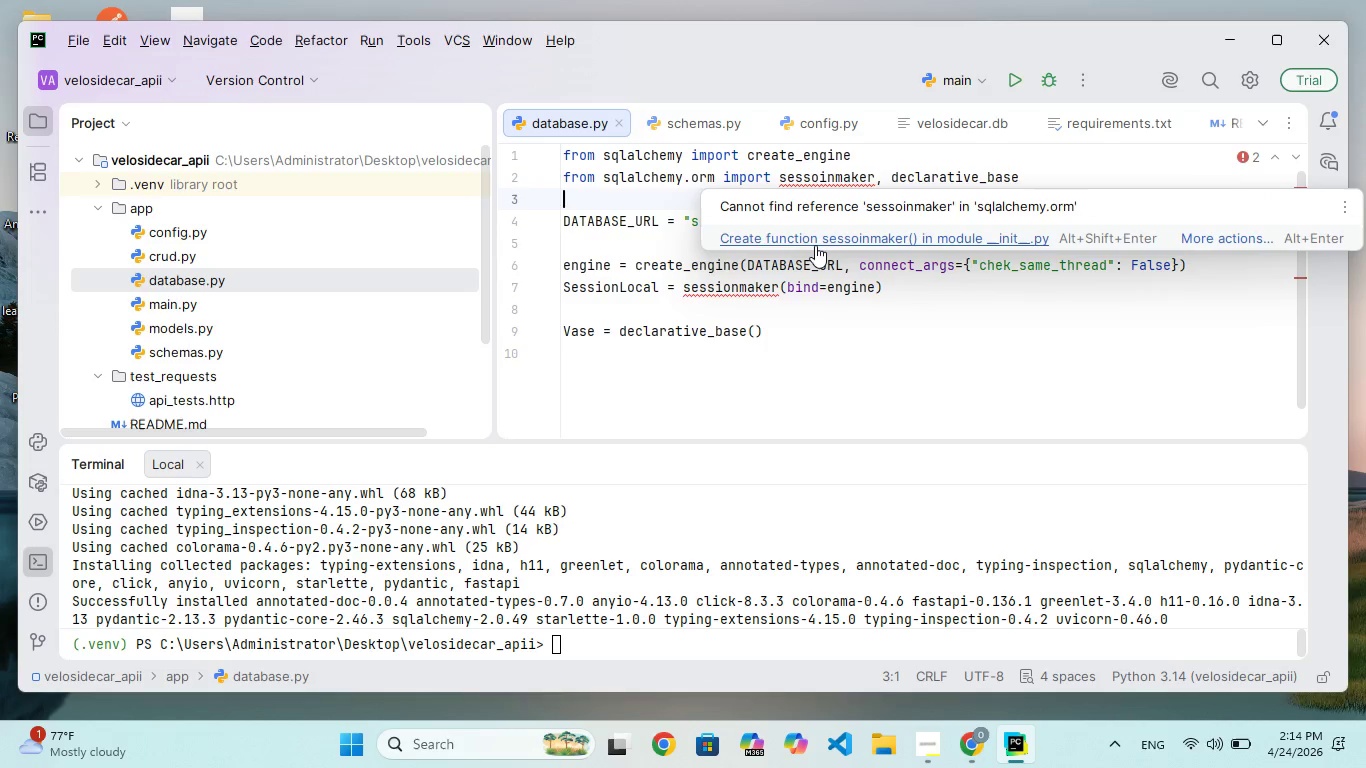 
left_click([815, 245])
 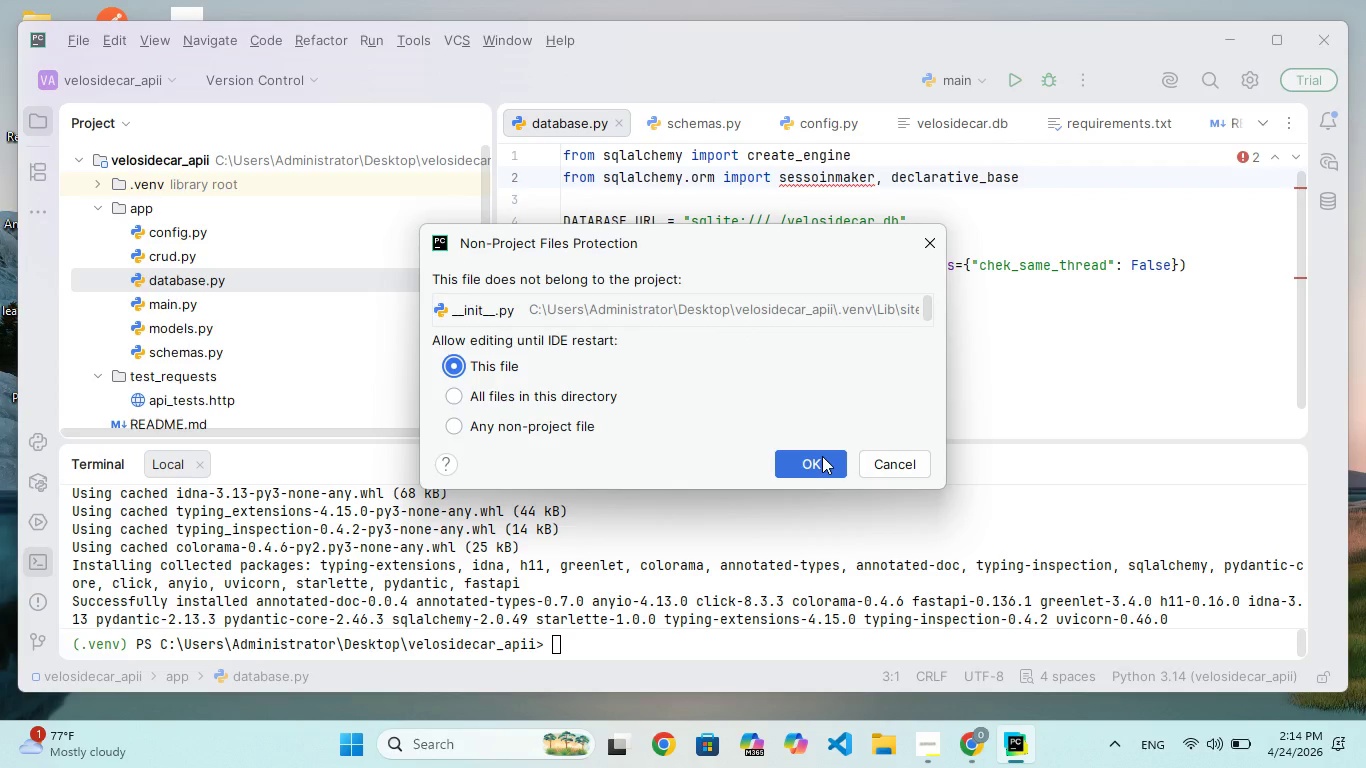 
left_click([778, 458])
 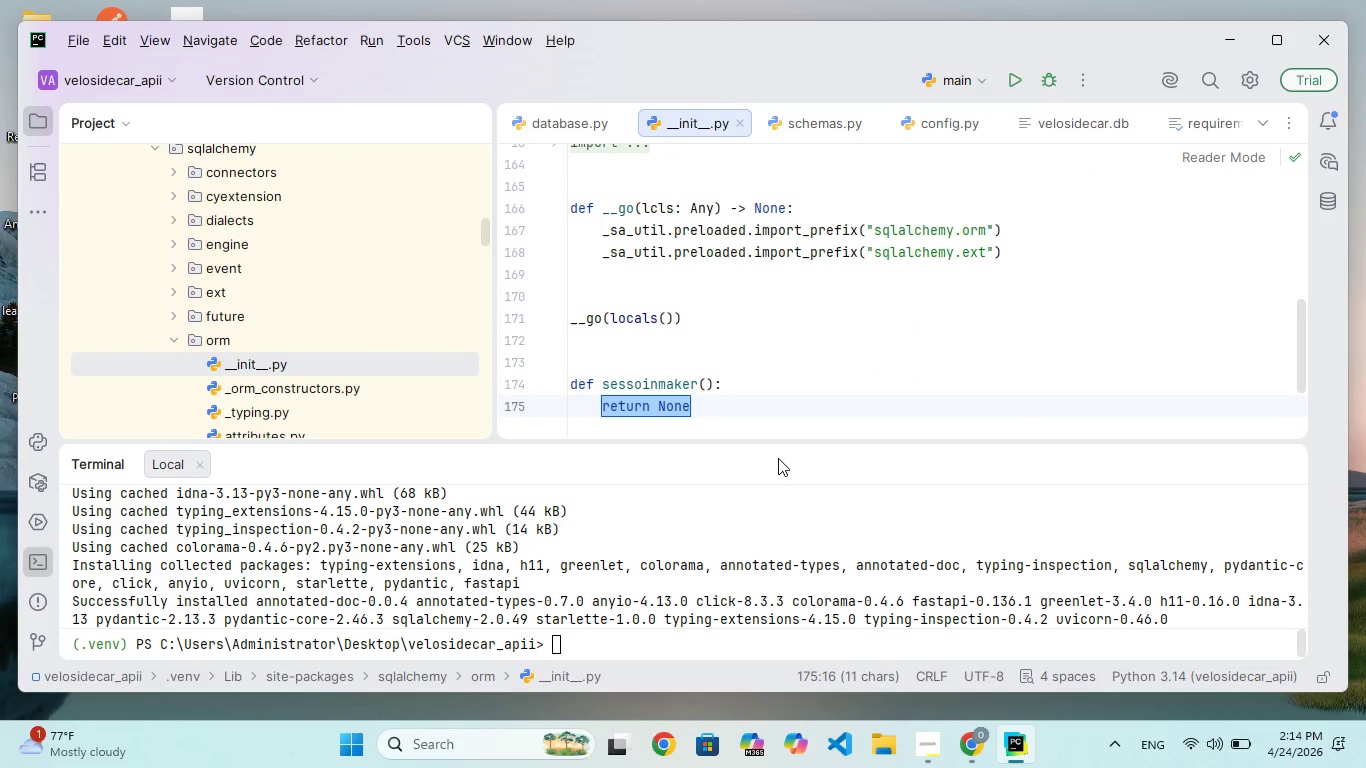 
scroll: coordinate [343, 303], scroll_direction: up, amount: 130.0
 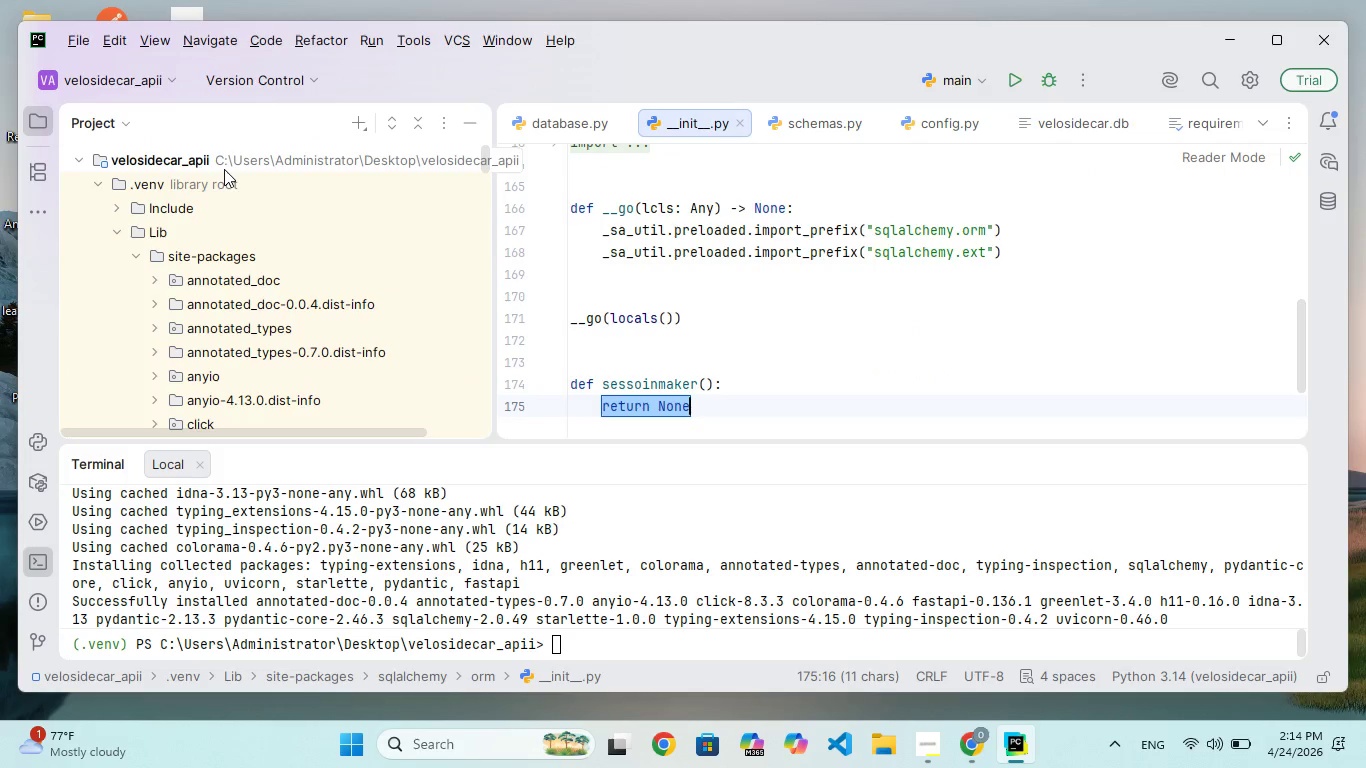 
double_click([227, 171])
 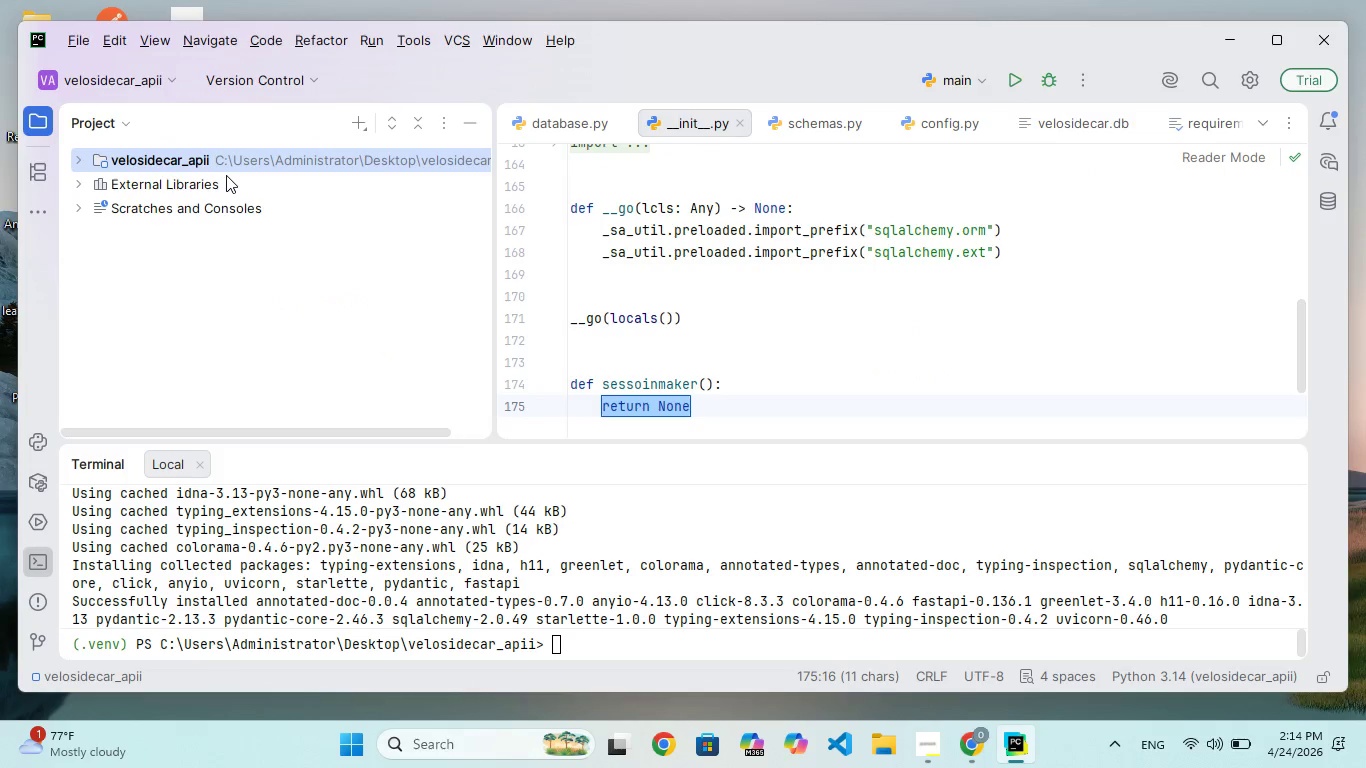 
left_click_drag(start_coordinate=[226, 167], to_coordinate=[231, 167])
 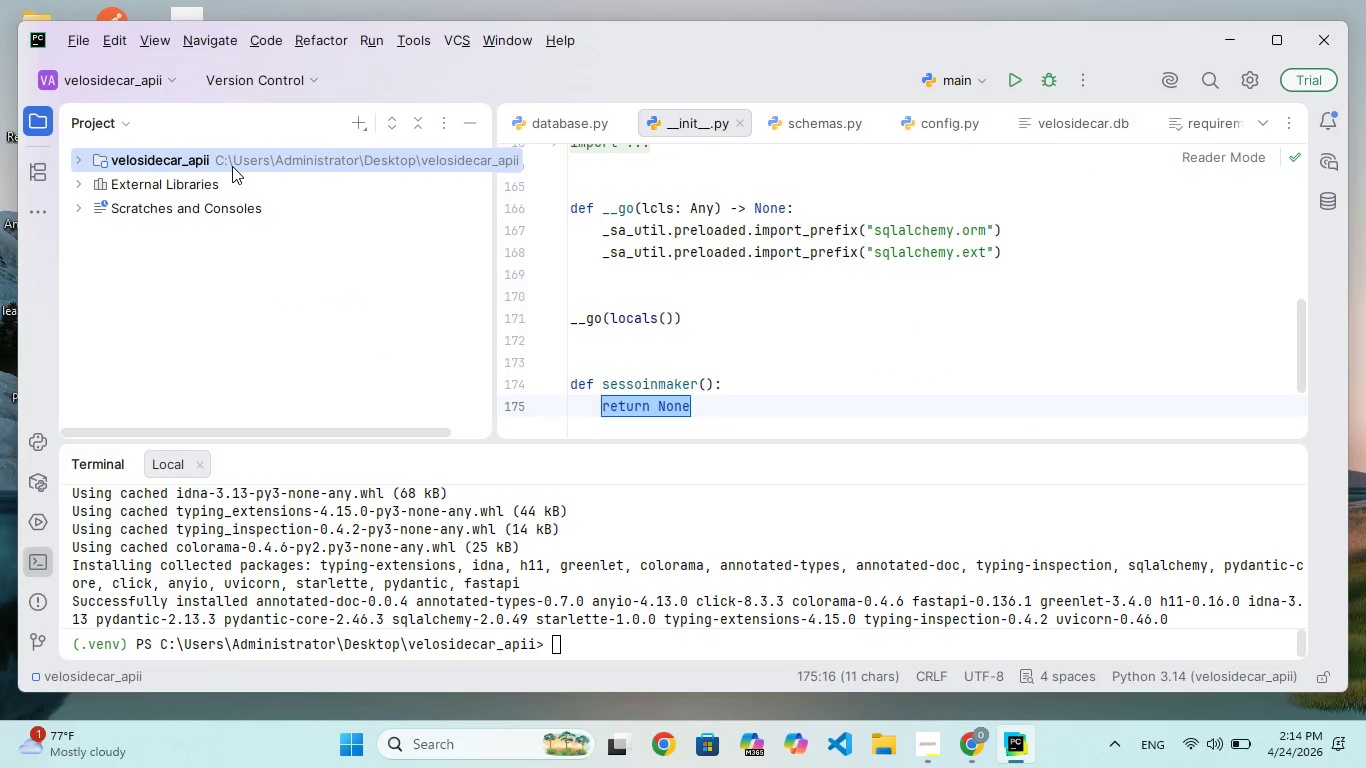 
double_click([232, 166])
 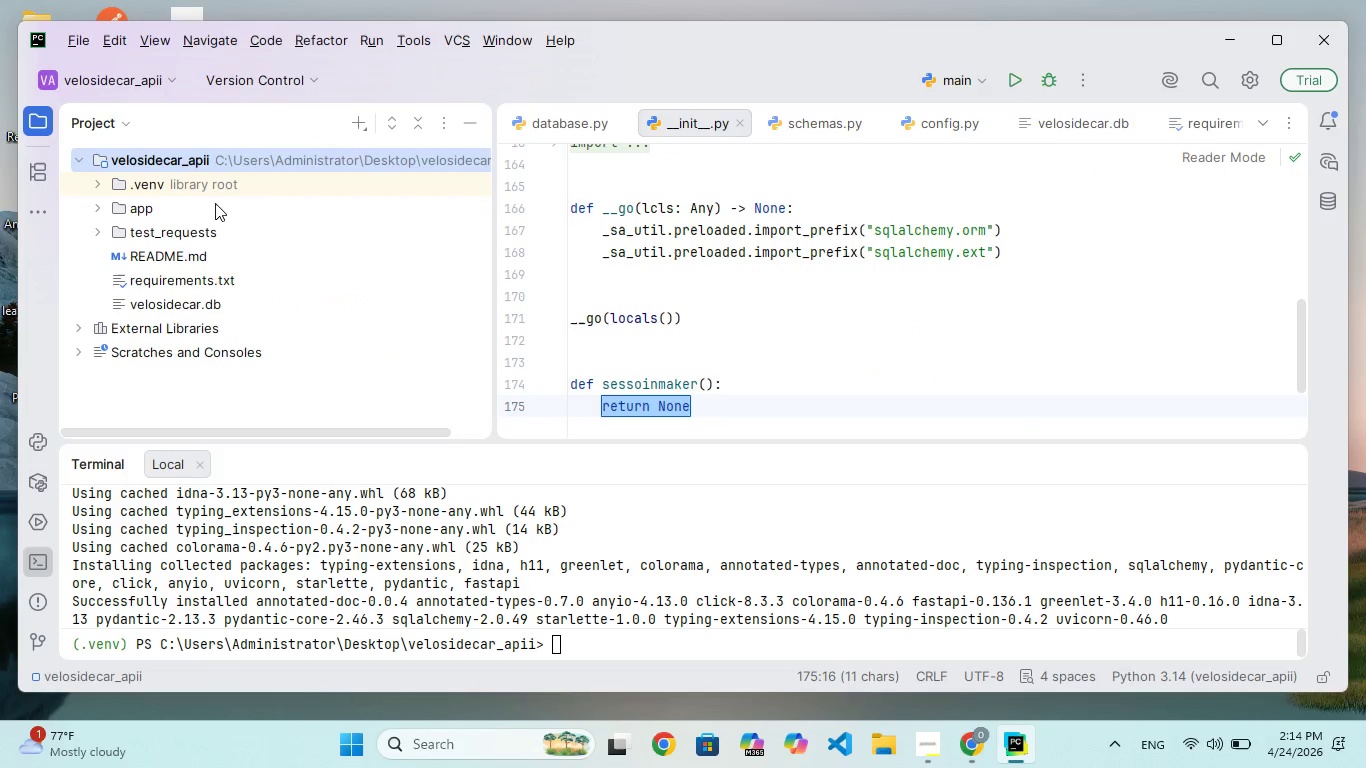 
double_click([214, 204])
 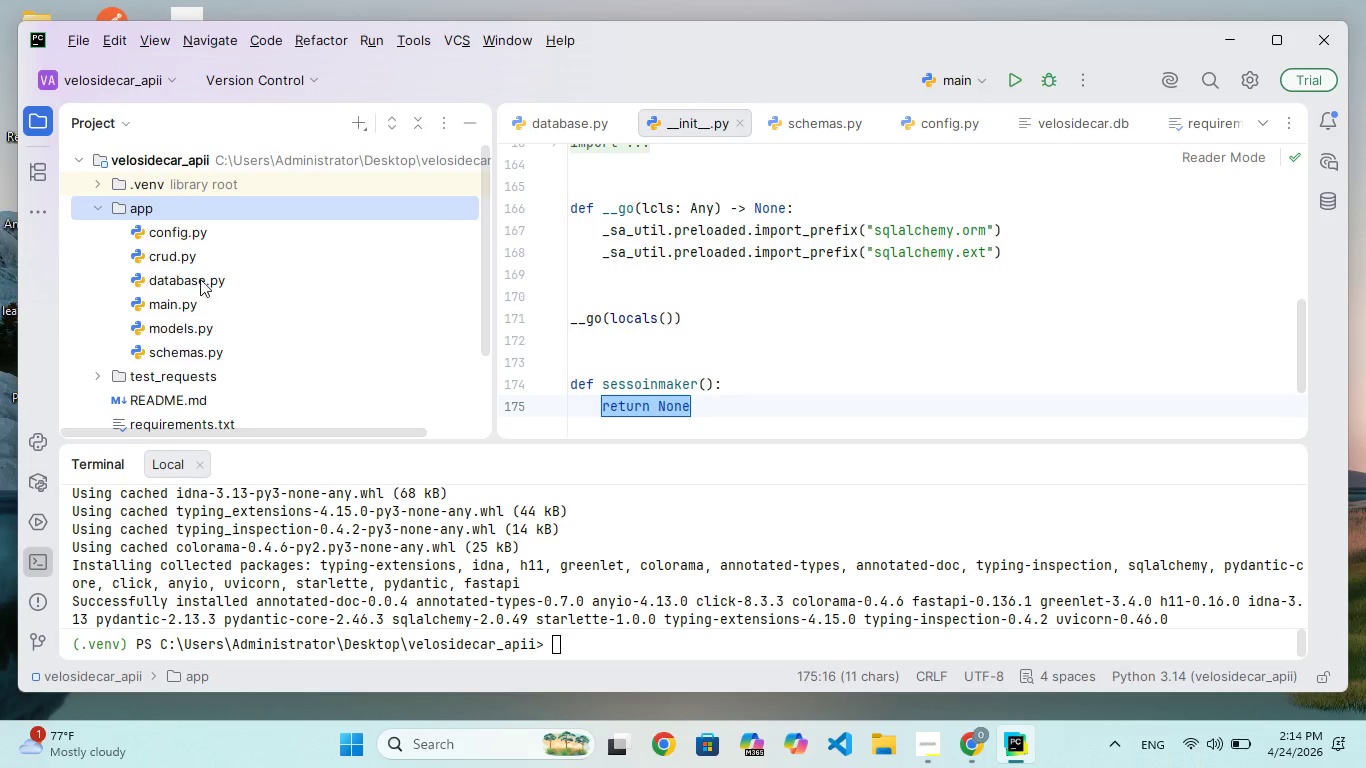 
double_click([202, 276])
 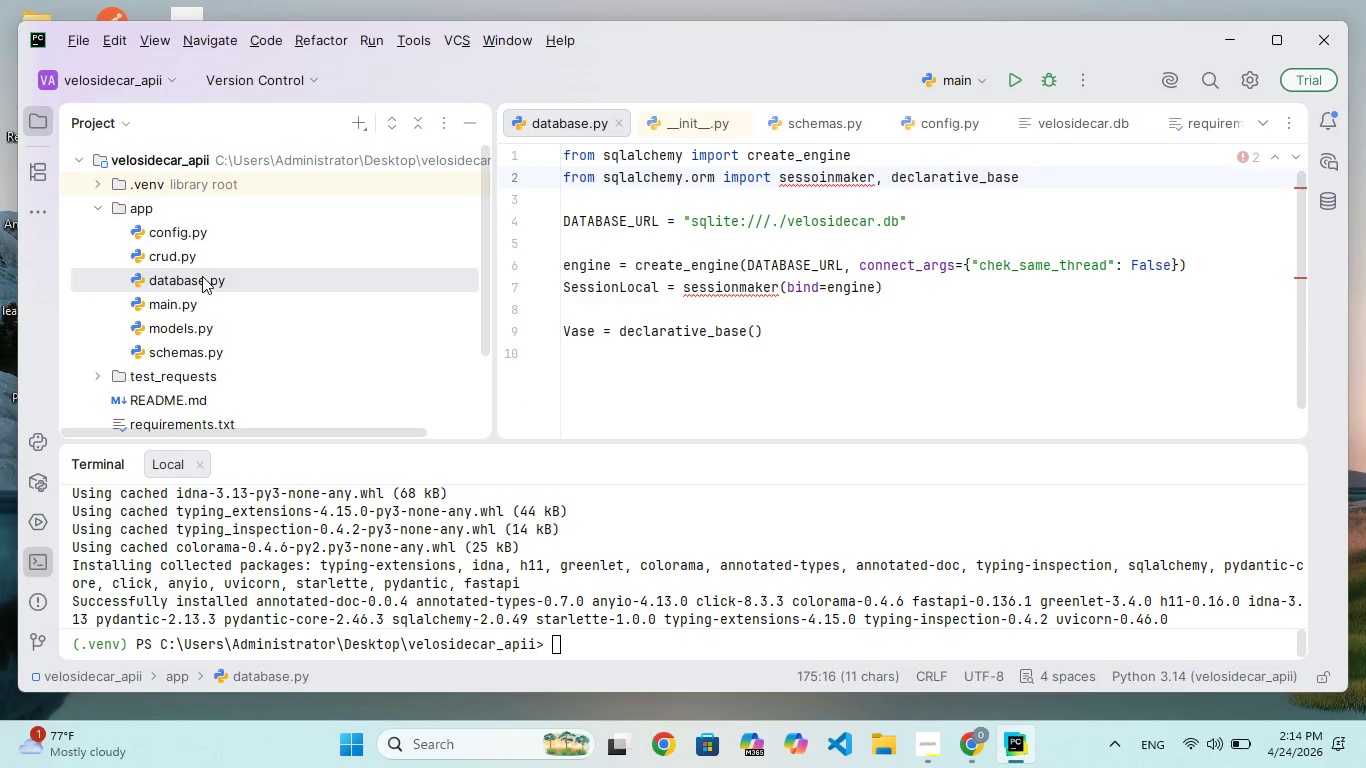 
triple_click([202, 276])
 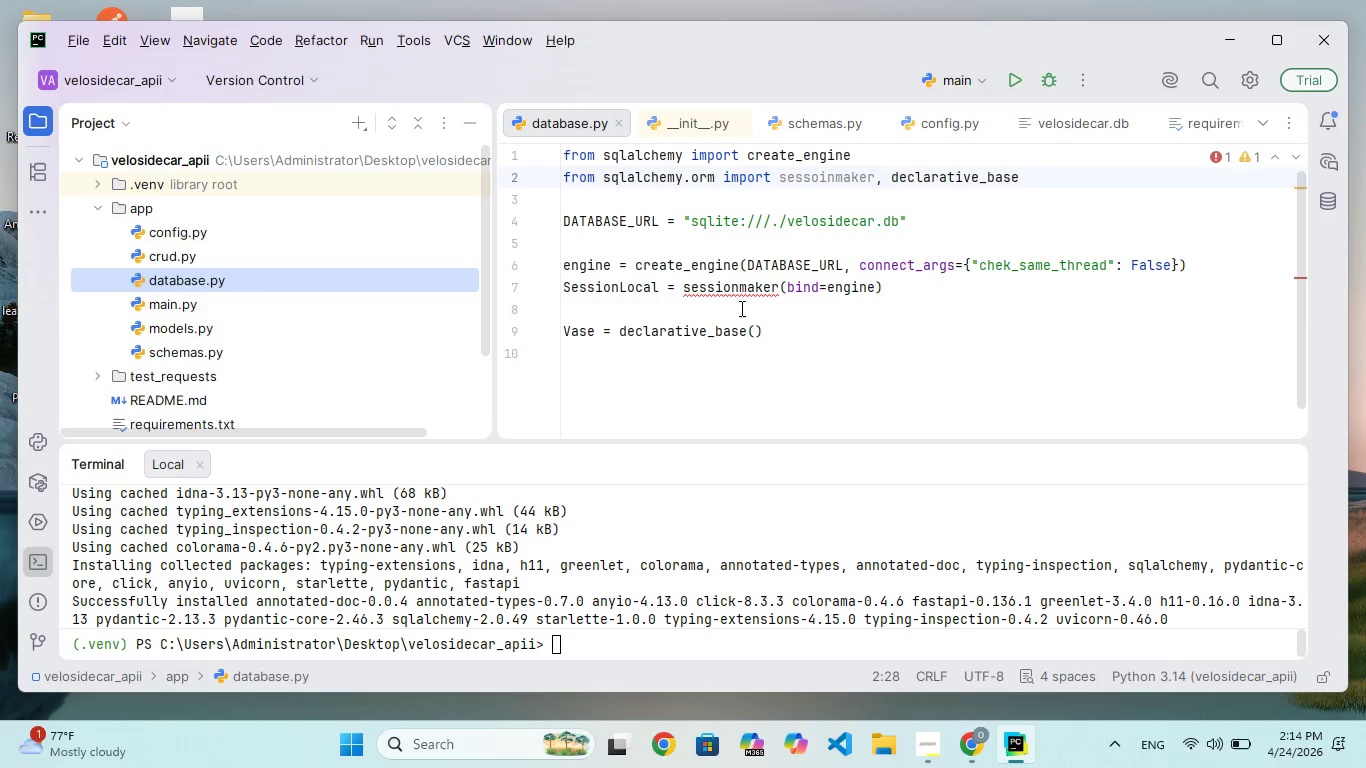 
left_click([738, 285])
 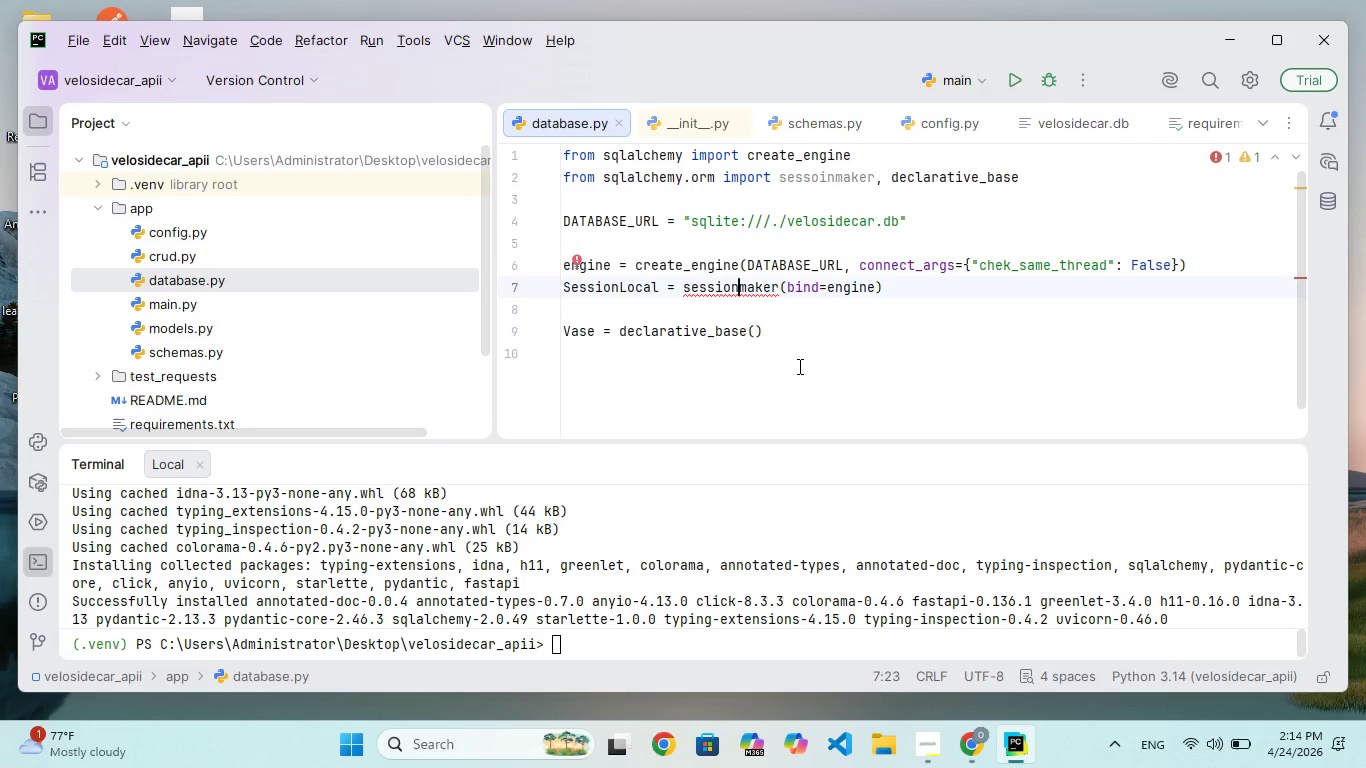 
left_click([790, 354])
 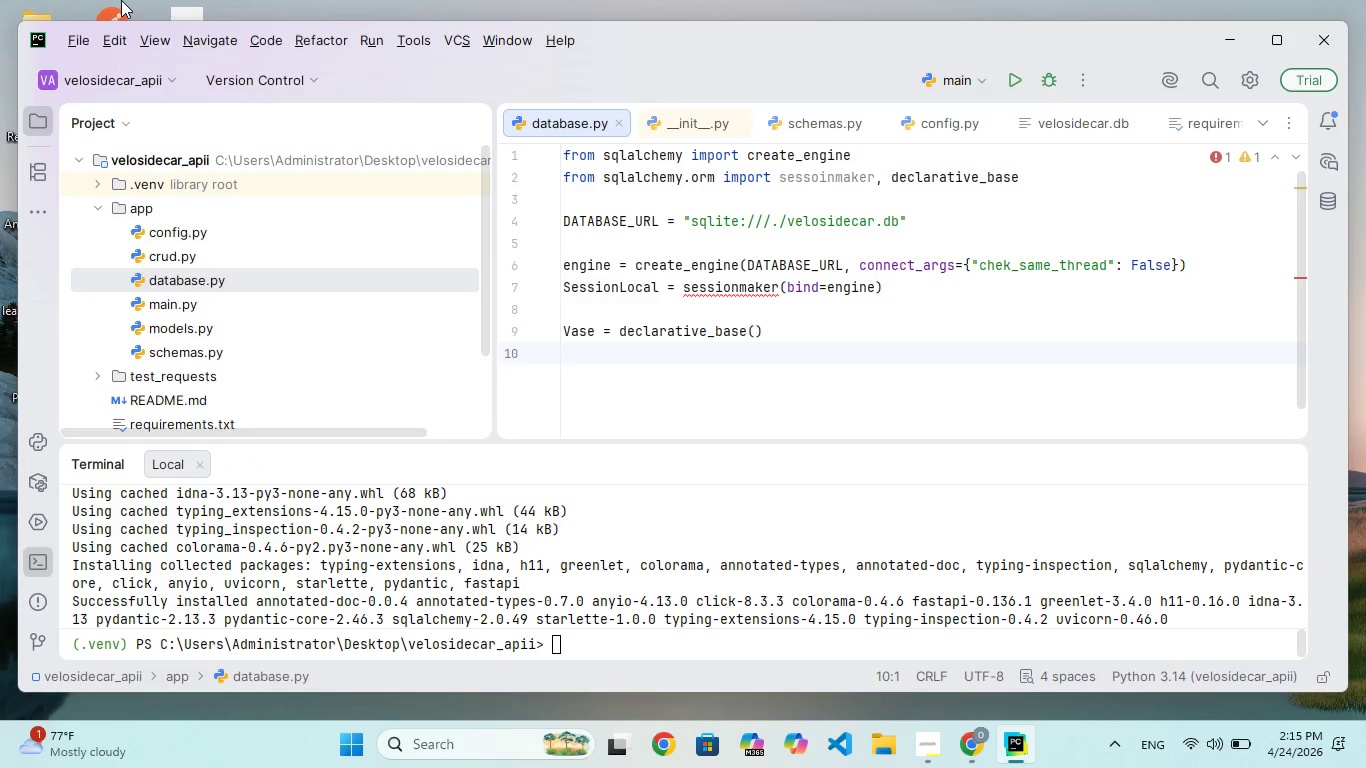 
wait(8.55)
 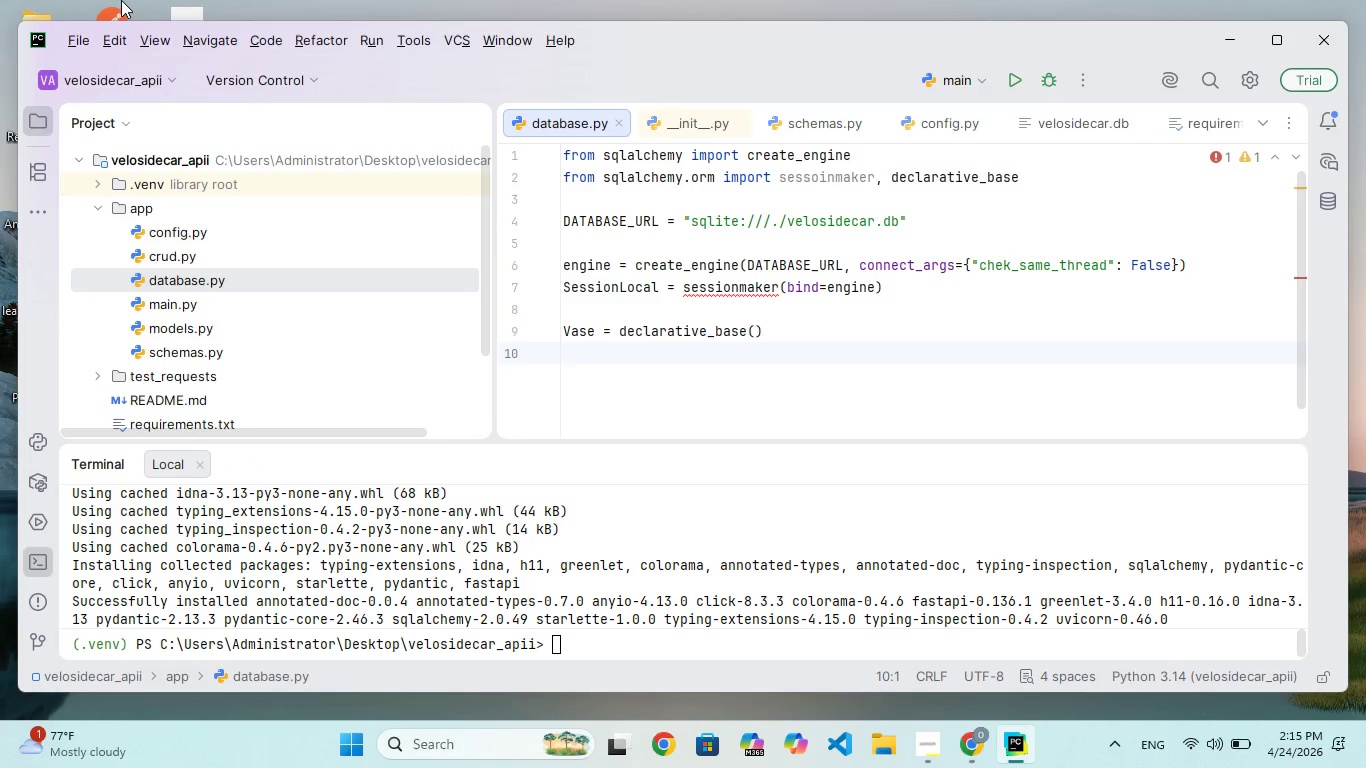 
double_click([196, 328])
 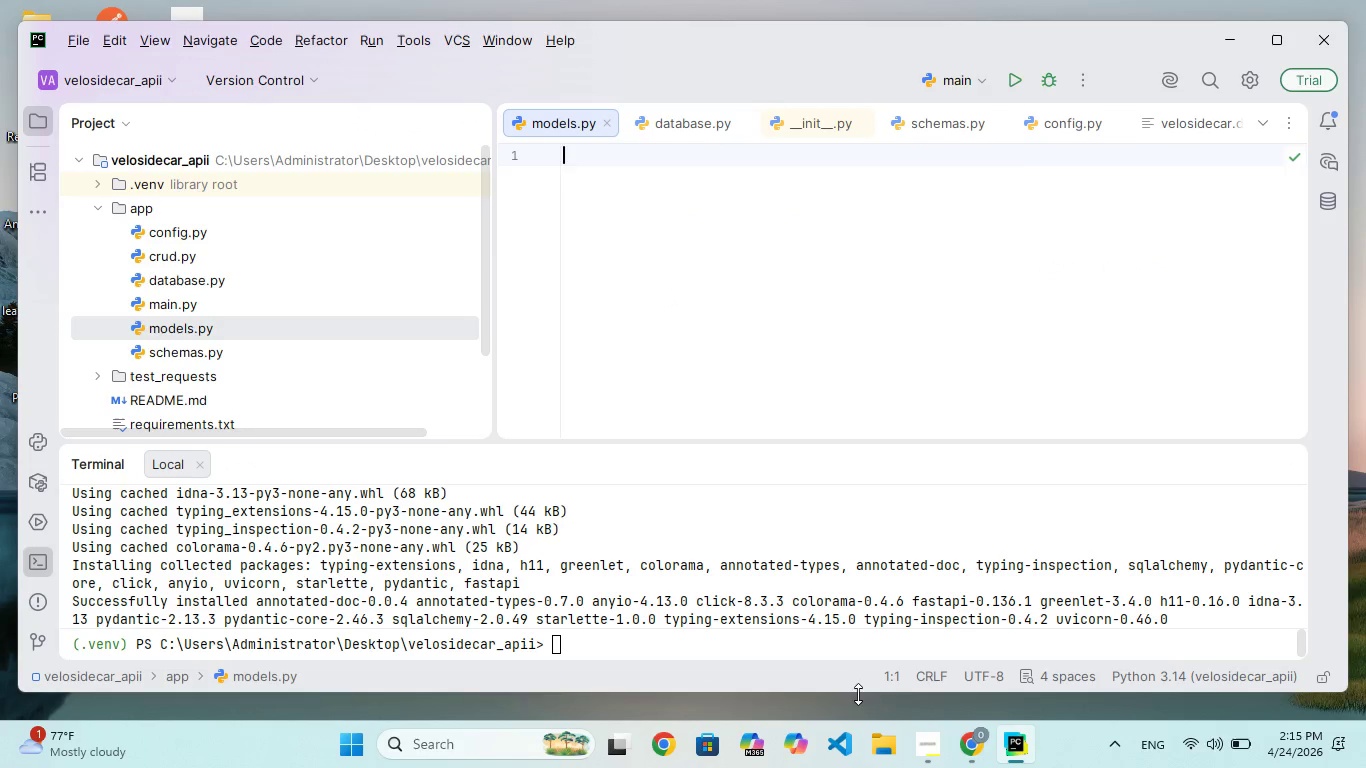 
left_click([932, 749])